 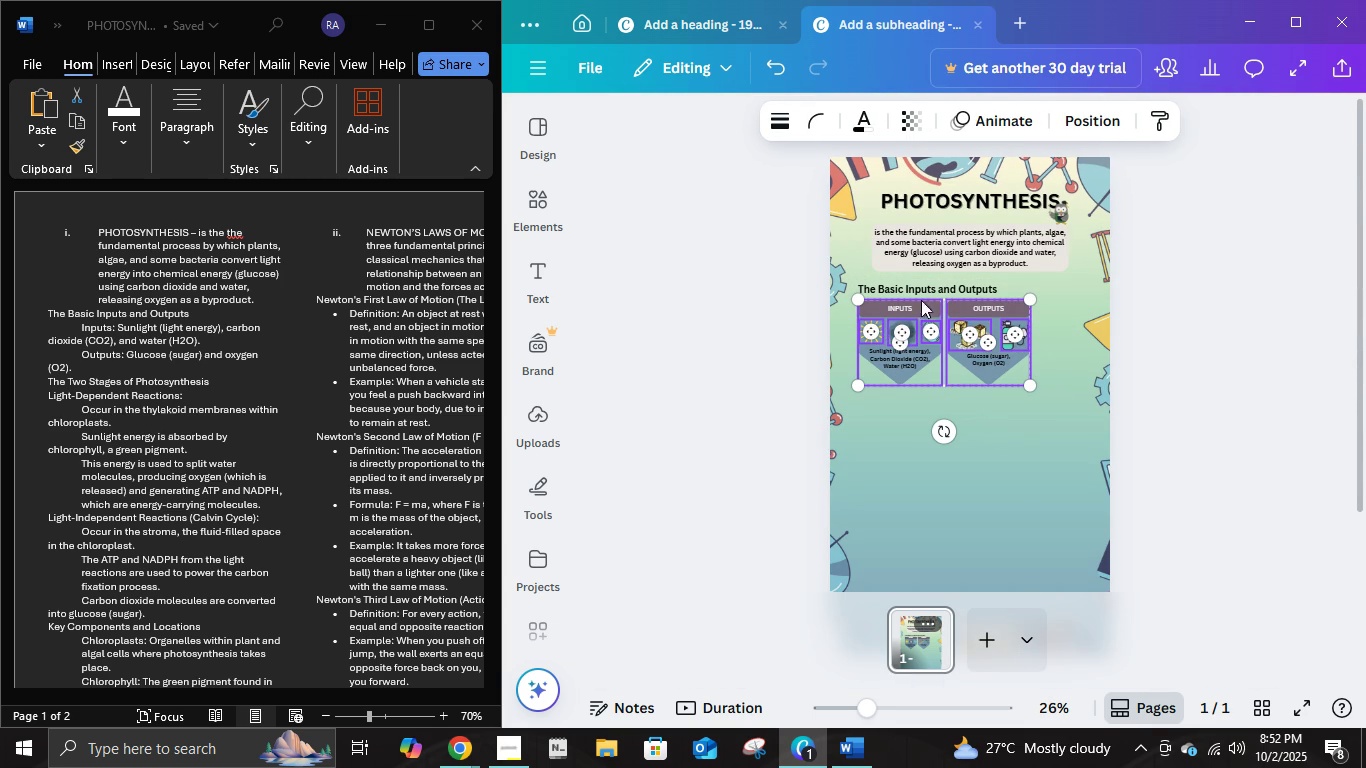 
left_click([933, 286])
 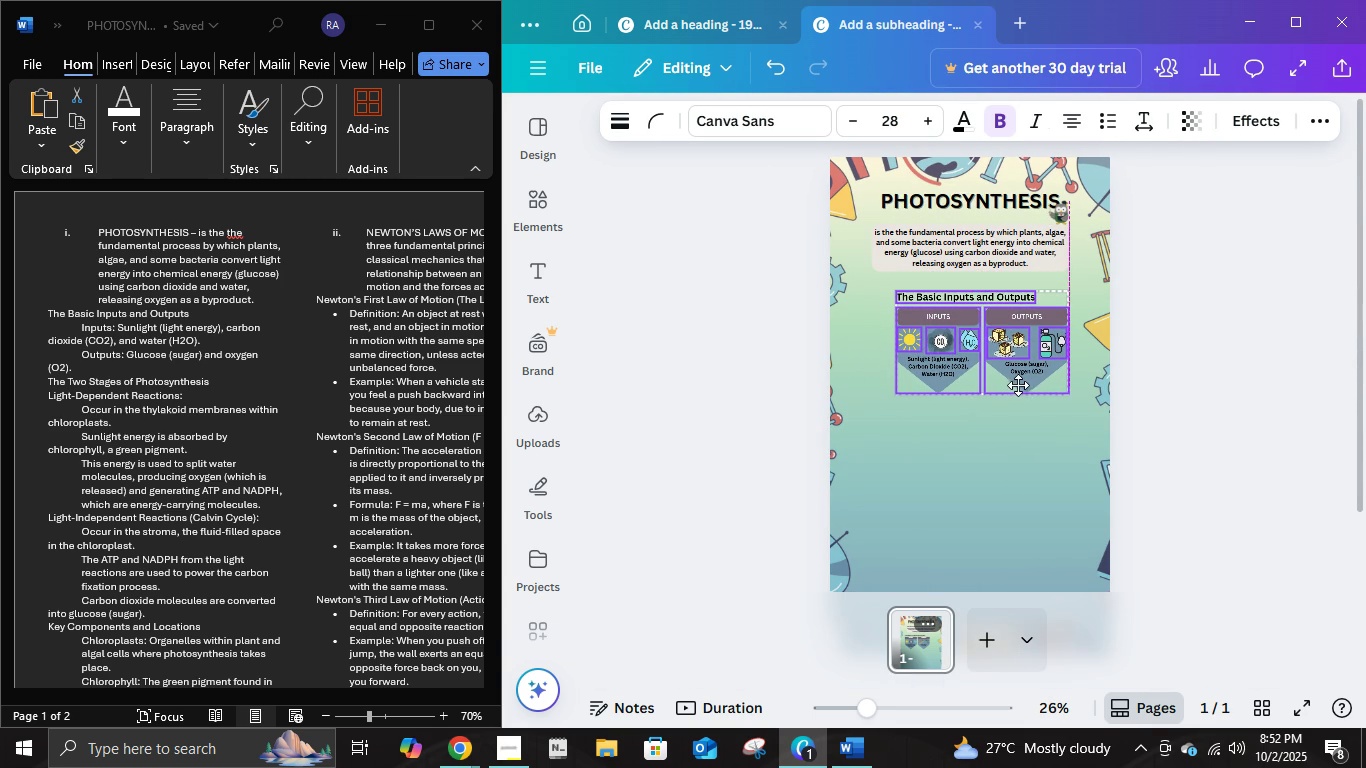 
left_click([1241, 411])
 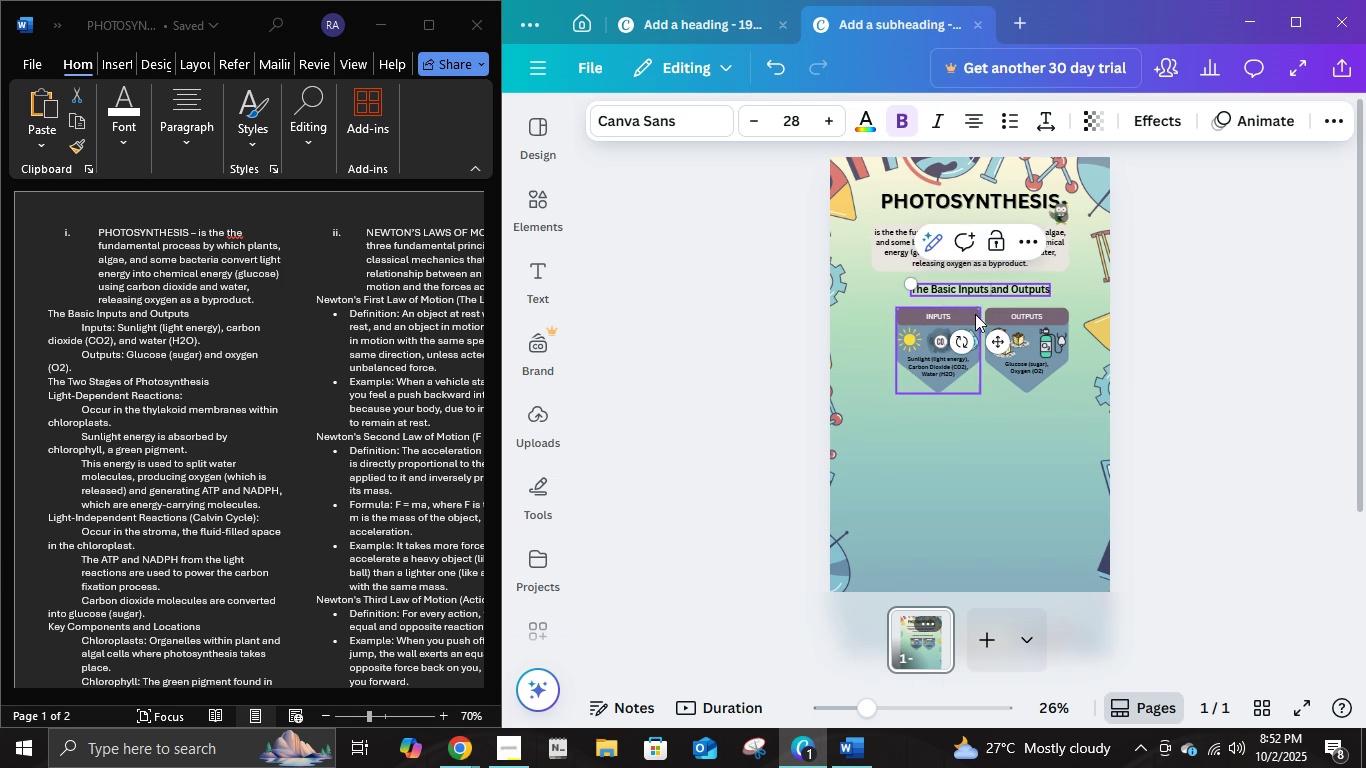 
left_click([1323, 116])
 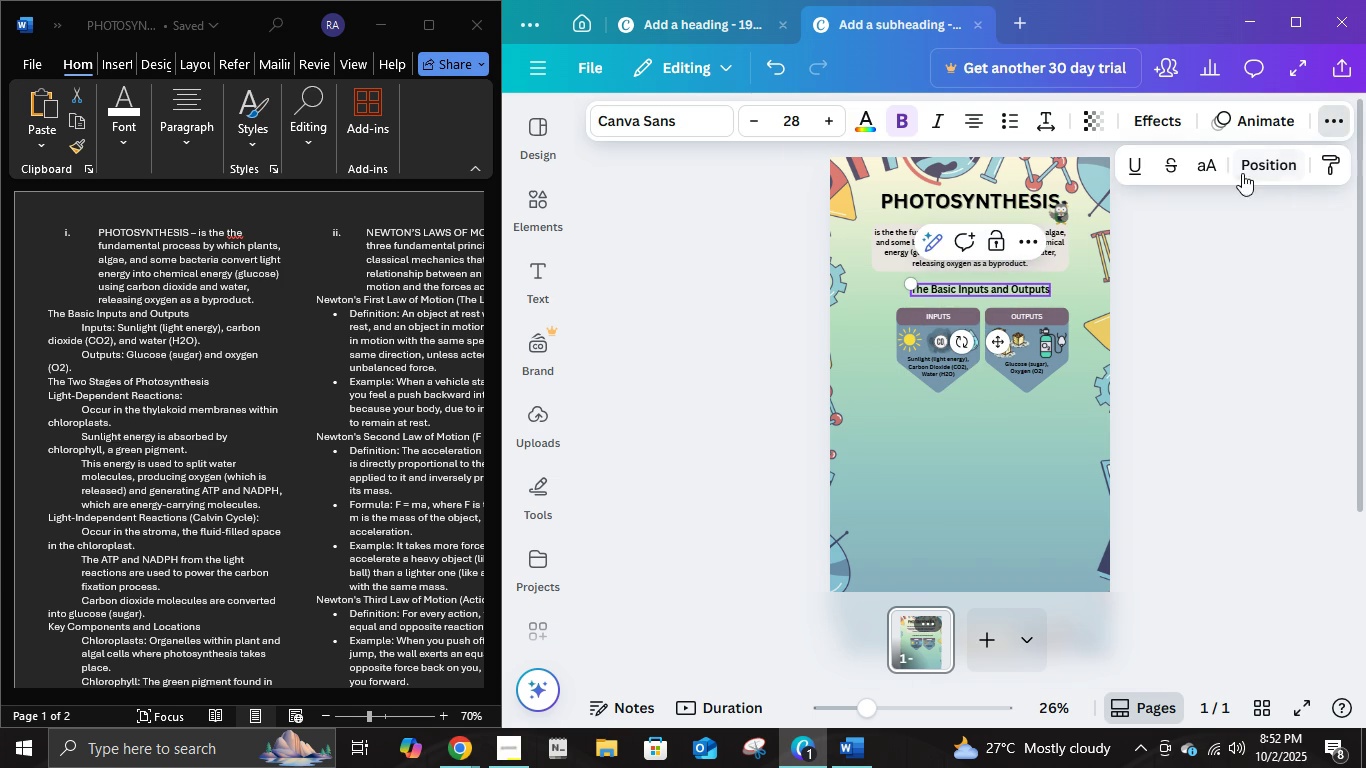 
left_click([1242, 173])
 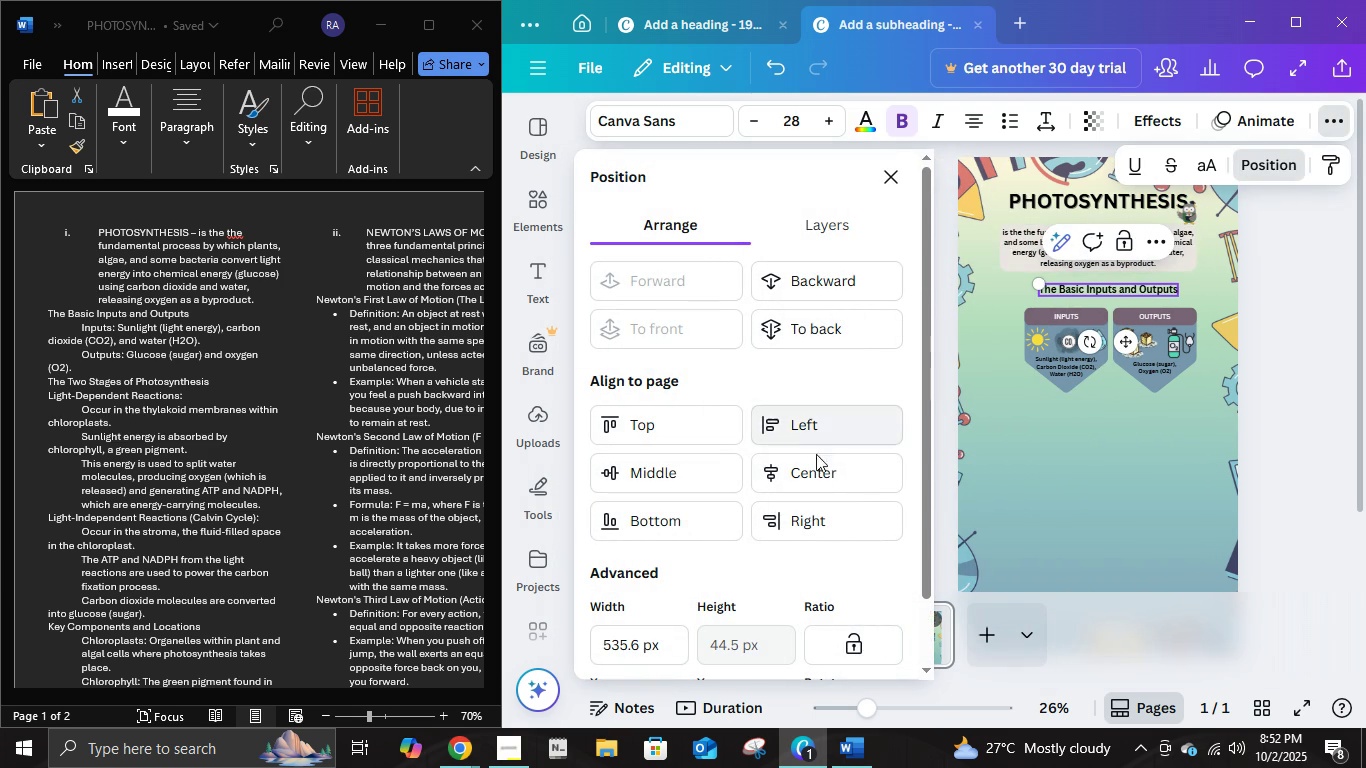 
left_click([819, 466])
 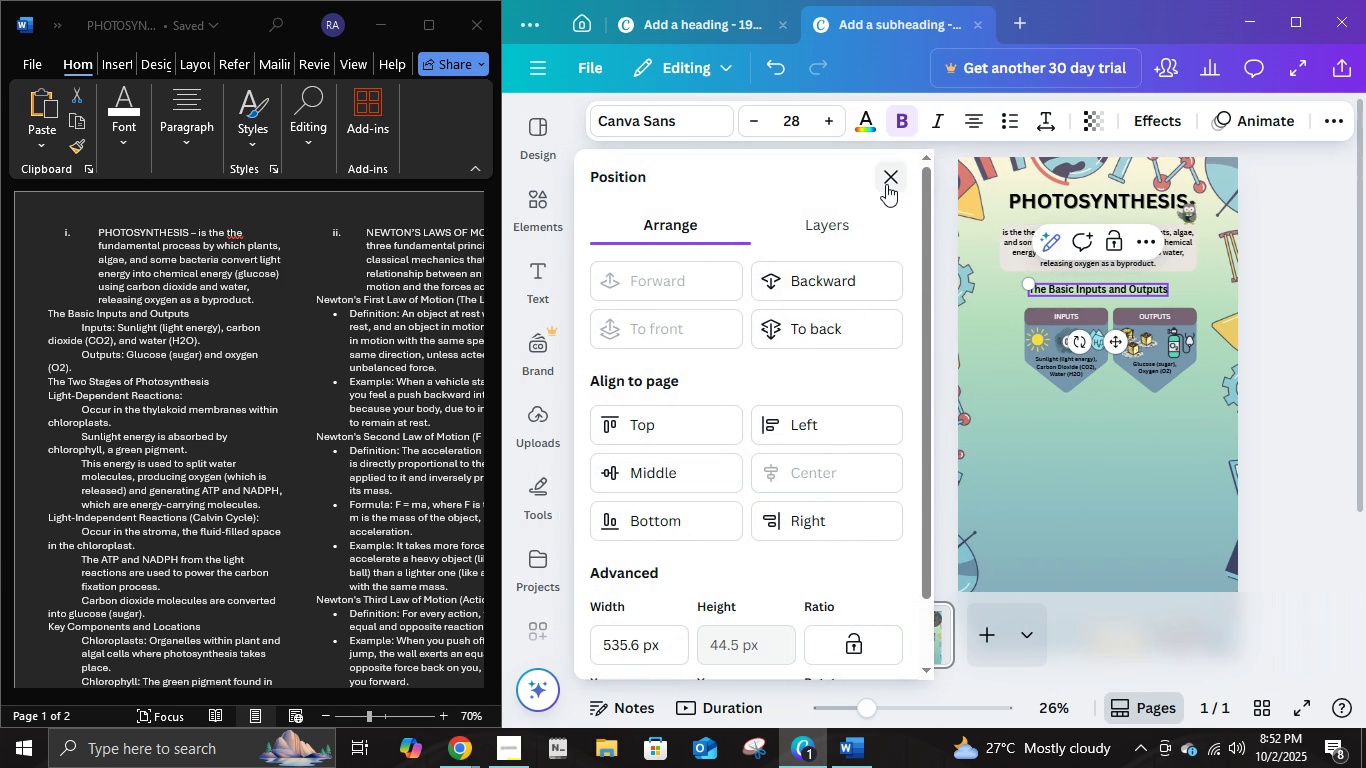 
left_click([886, 184])
 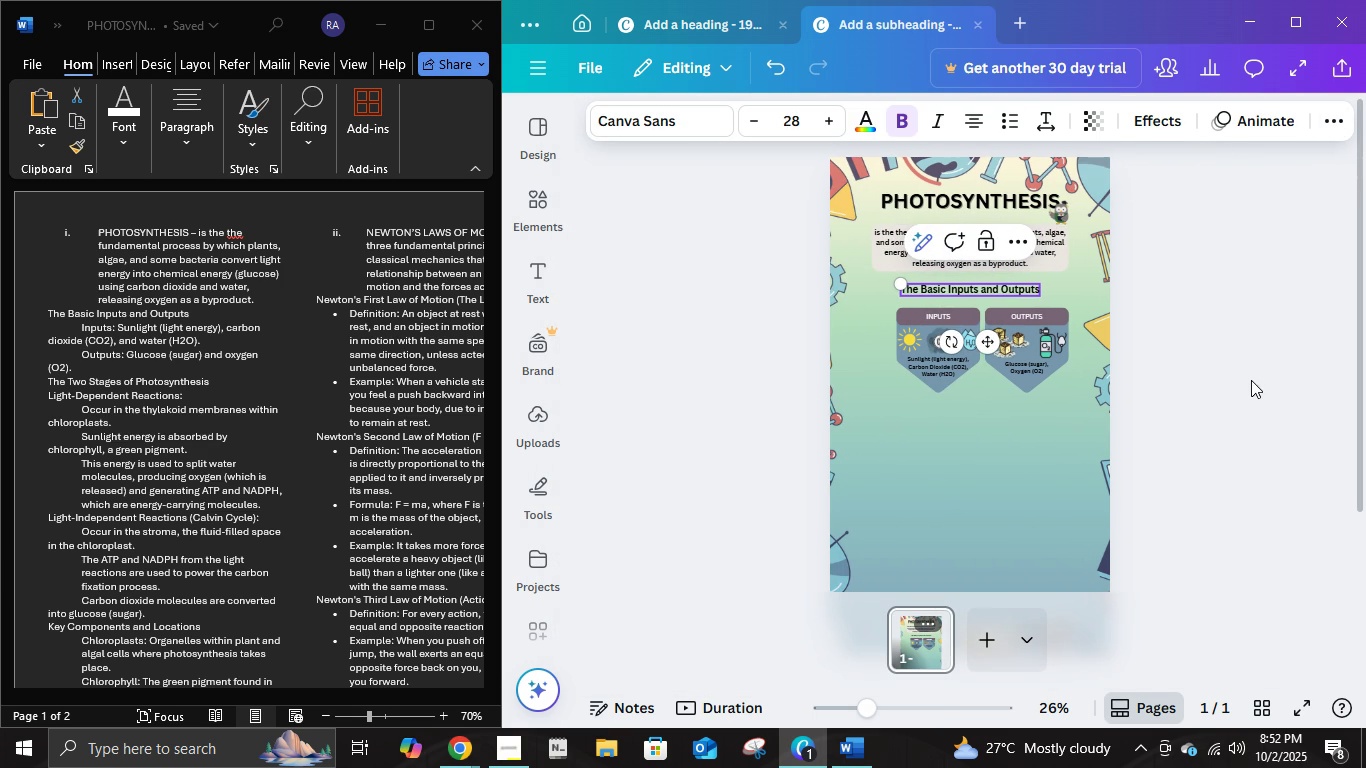 
key(ArrowDown)
 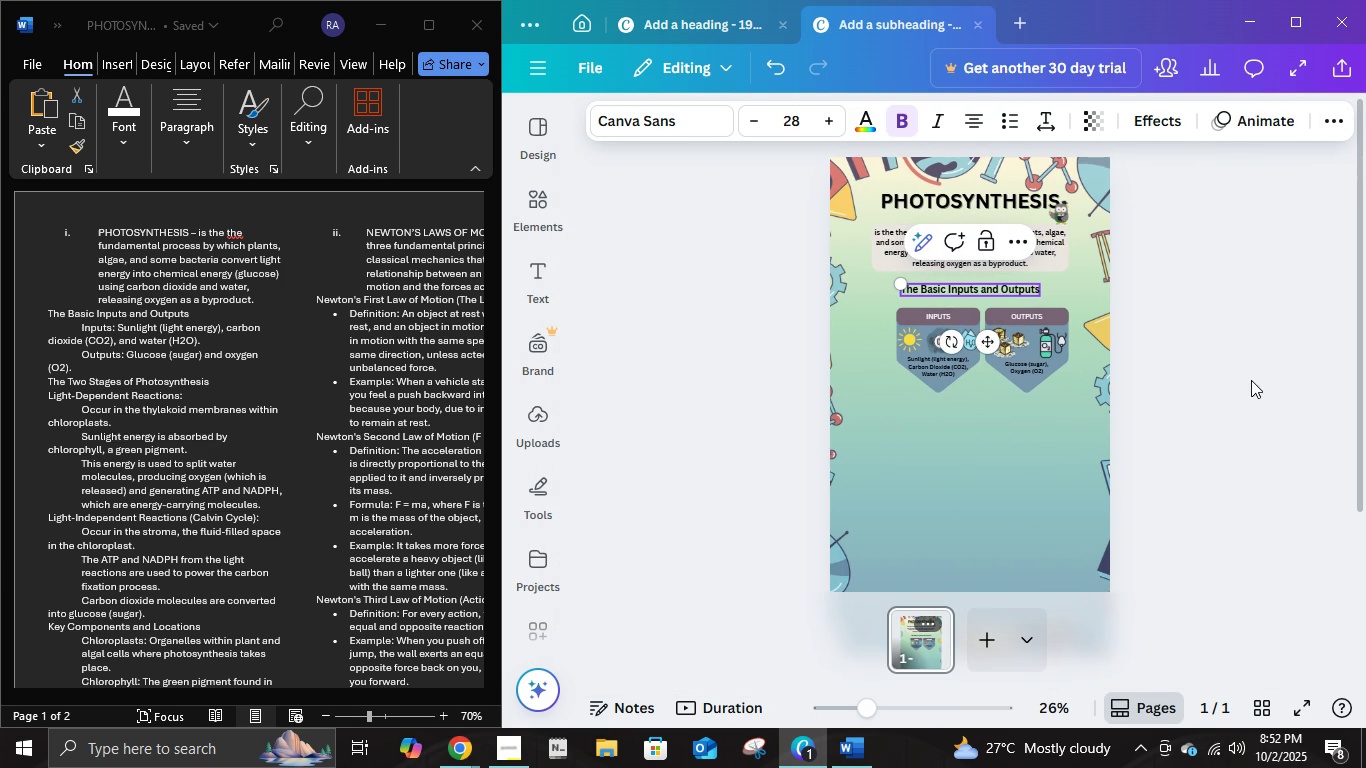 
key(ArrowDown)
 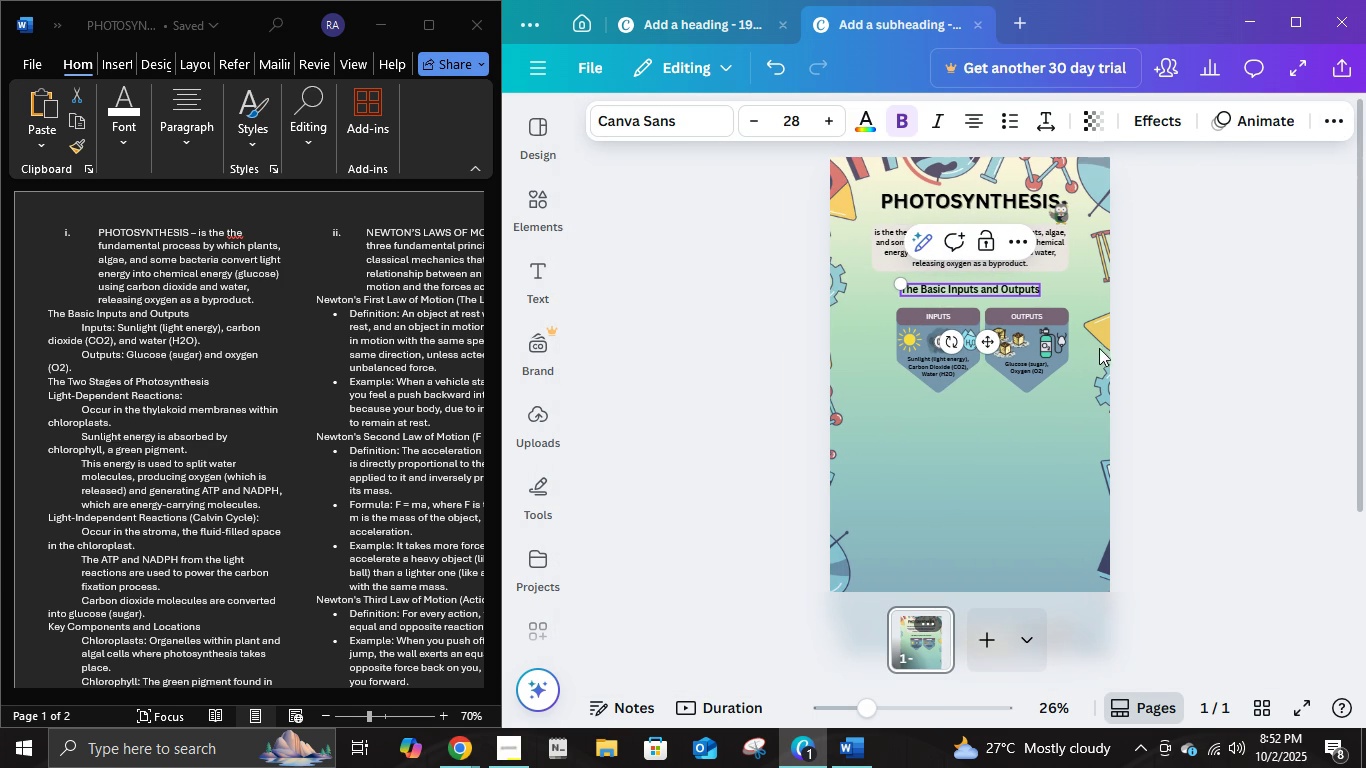 
key(ArrowDown)
 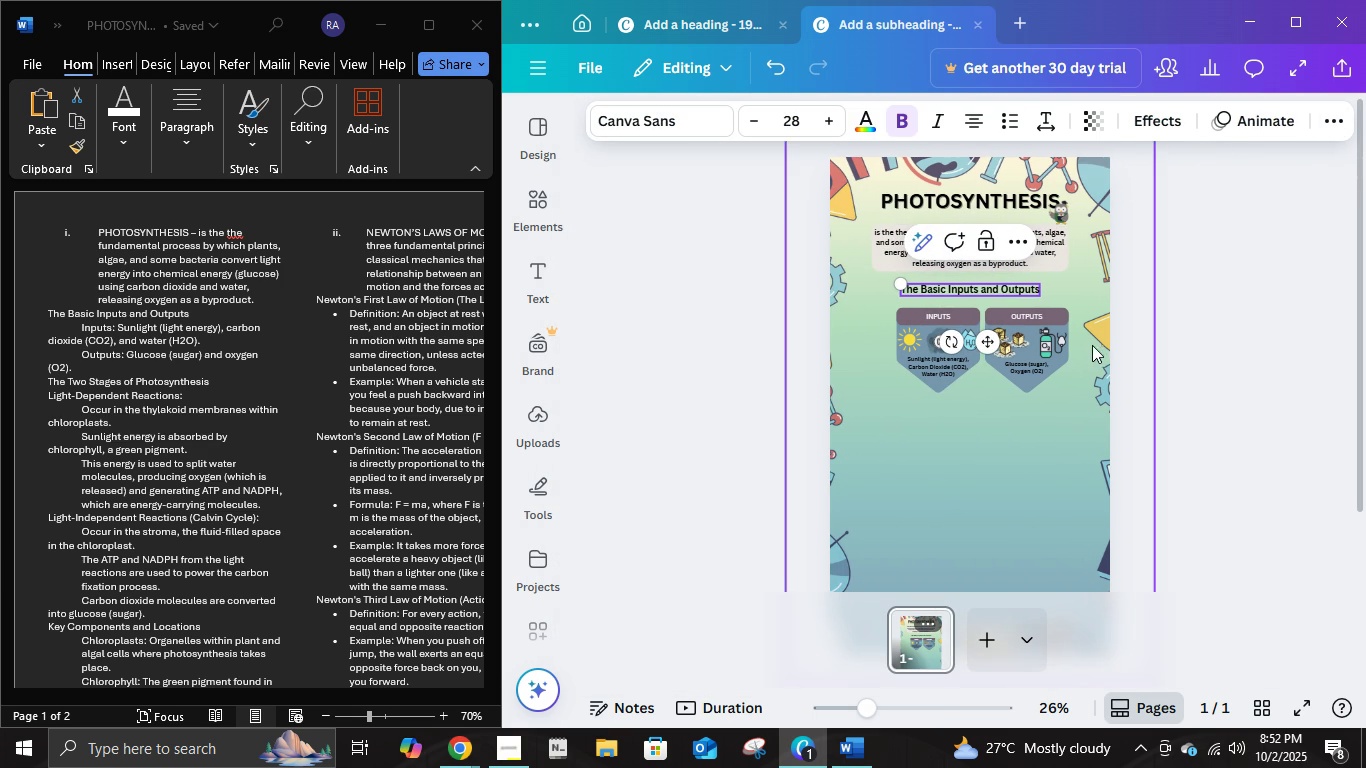 
key(ArrowDown)
 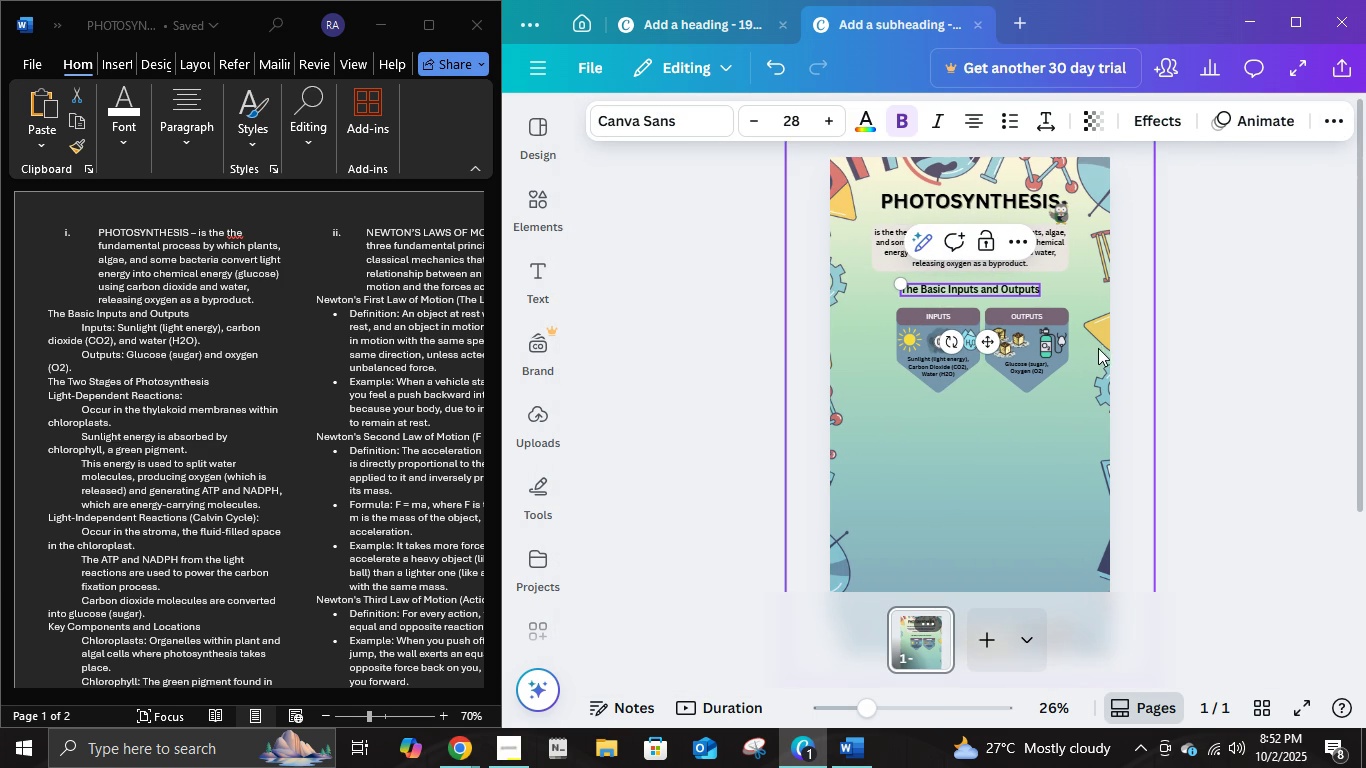 
key(ArrowDown)
 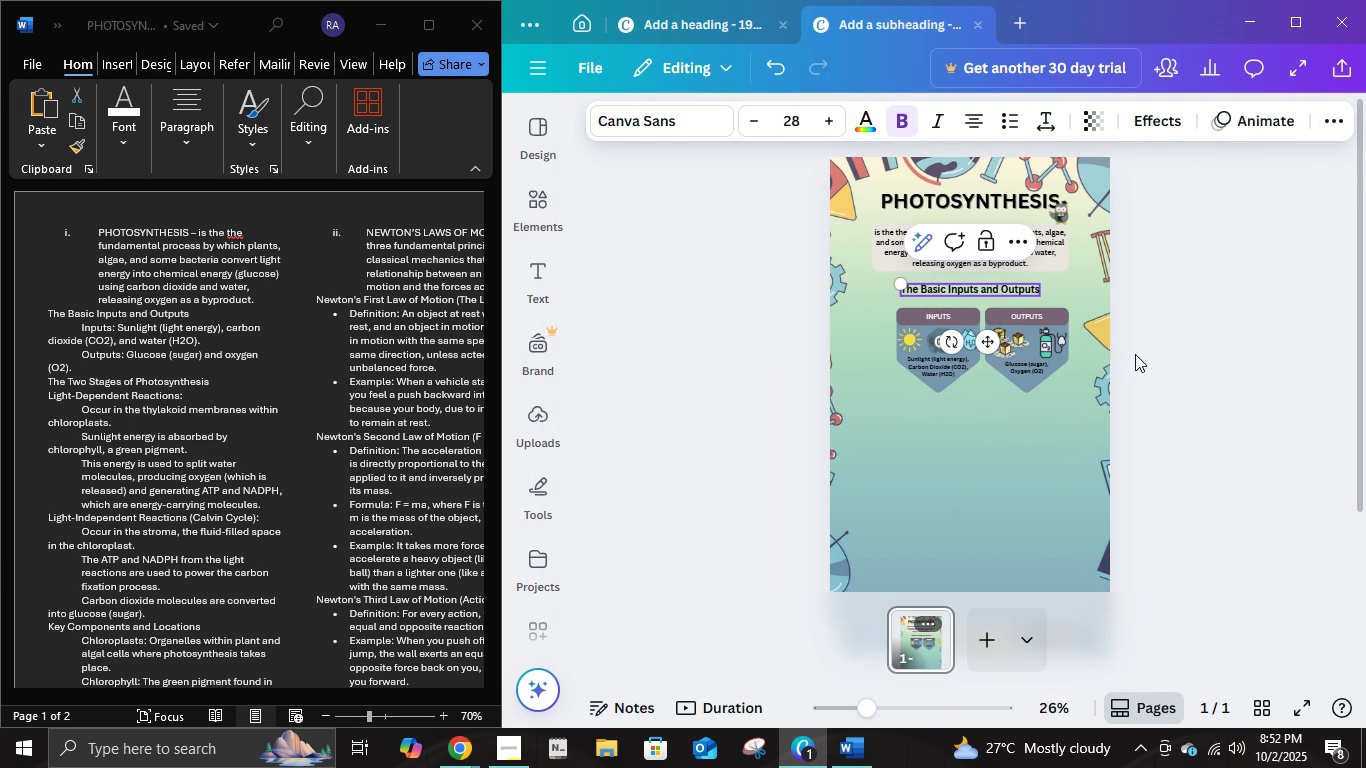 
key(ArrowDown)
 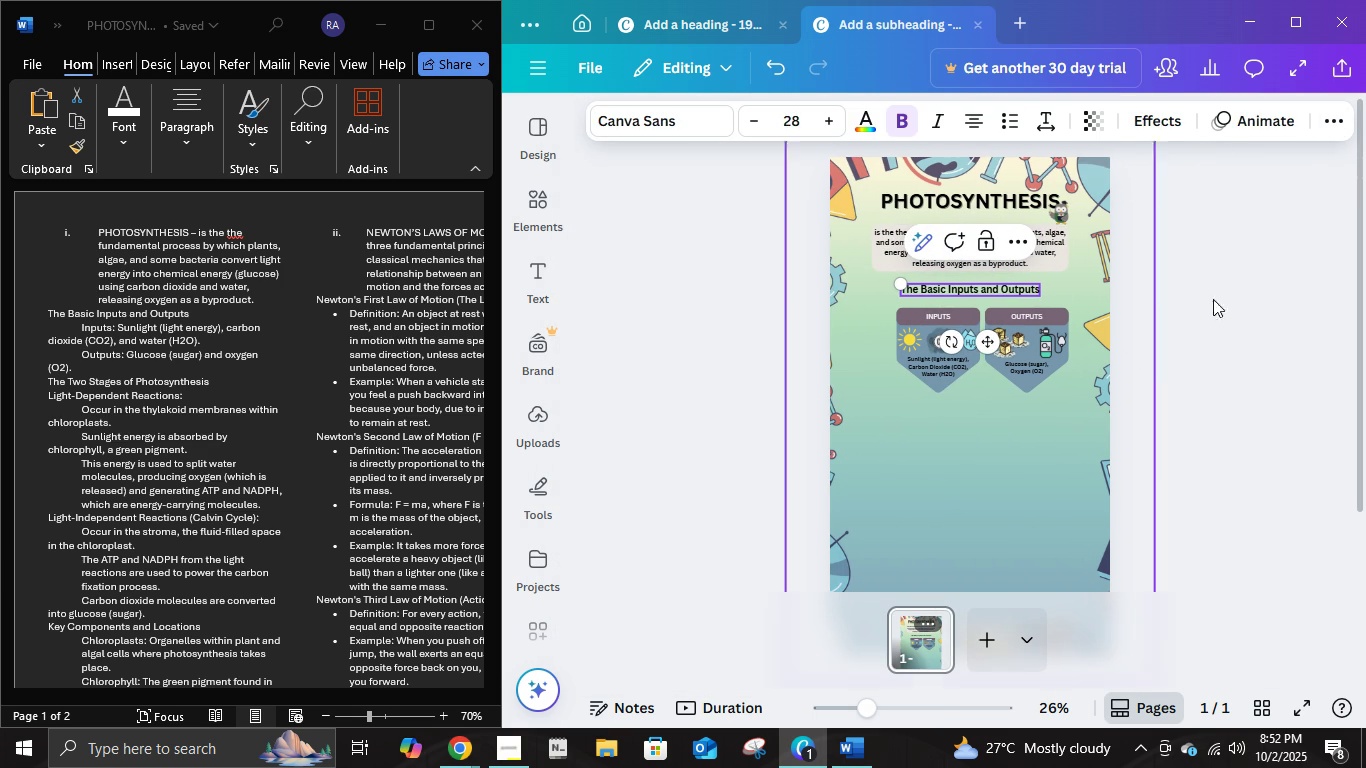 
left_click([1246, 292])
 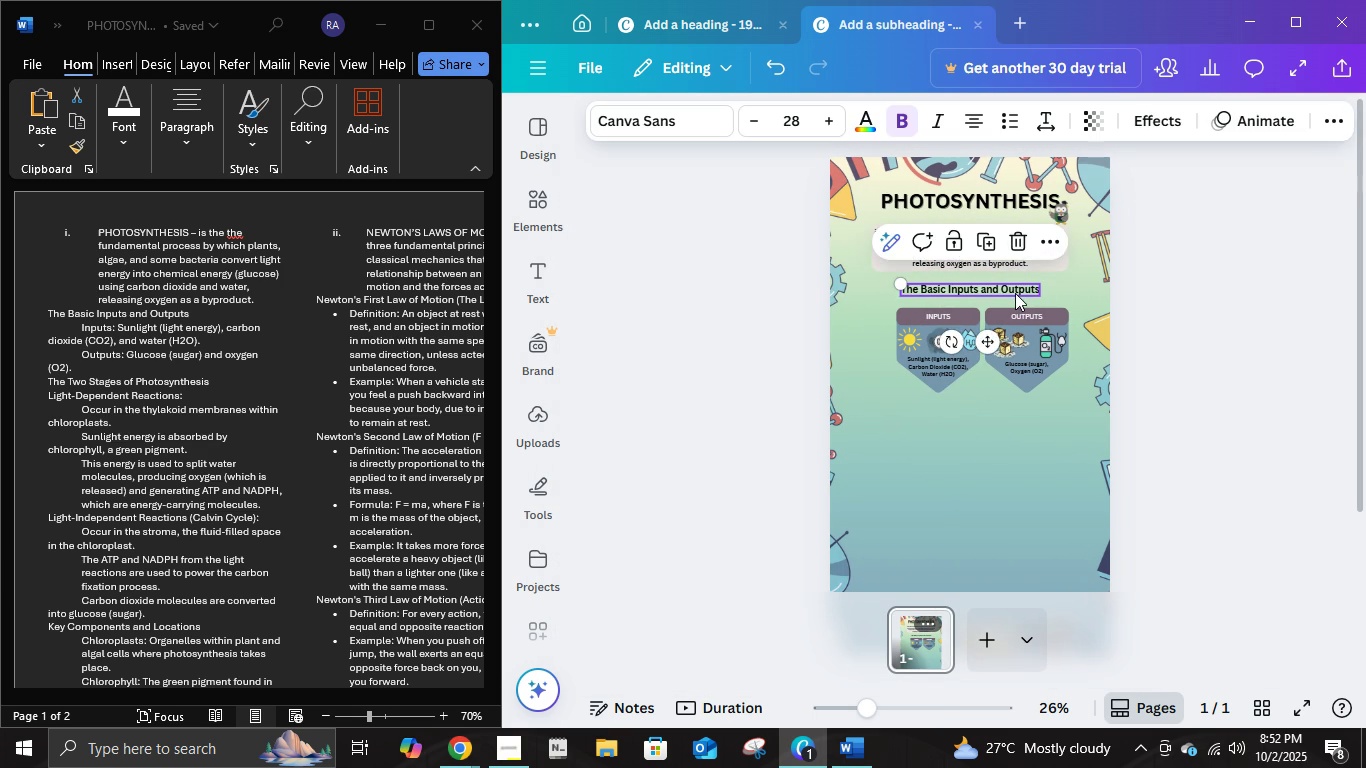 
left_click([1015, 293])
 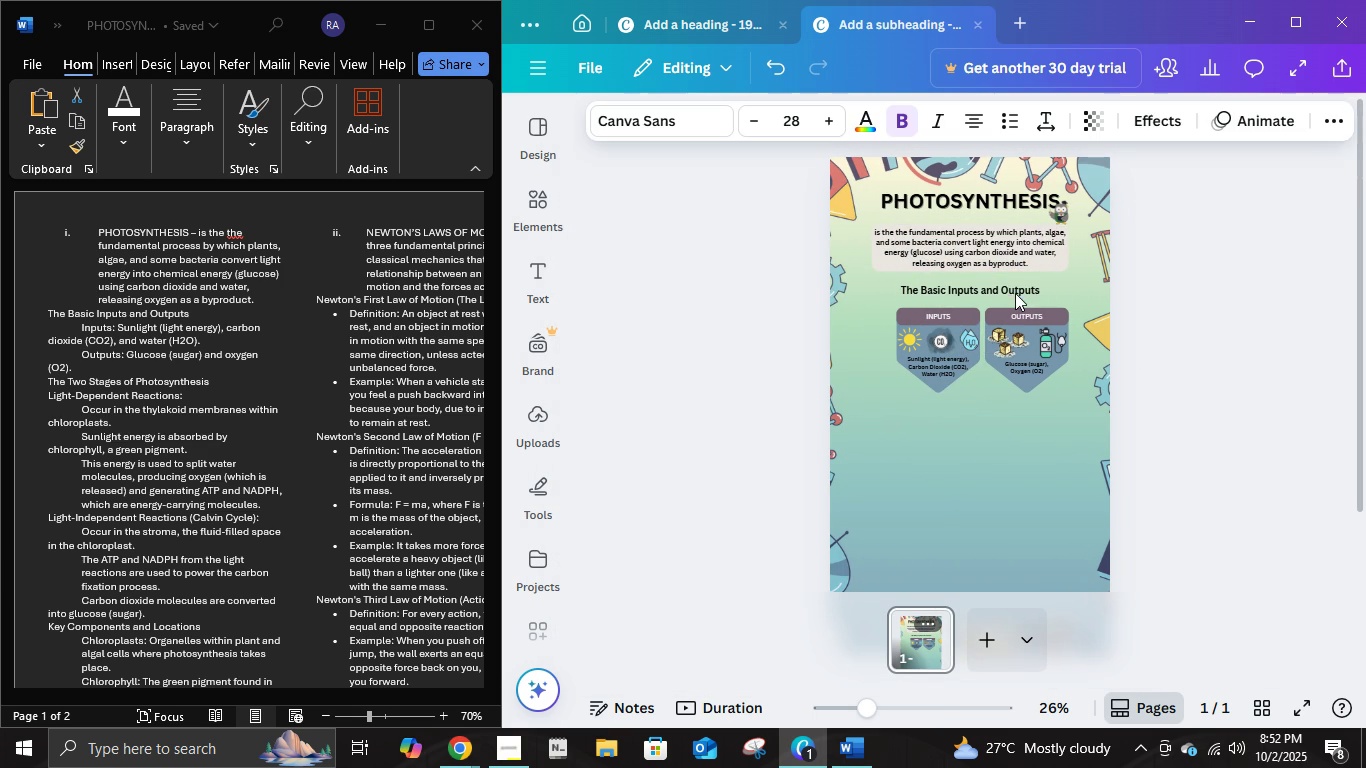 
key(ArrowDown)
 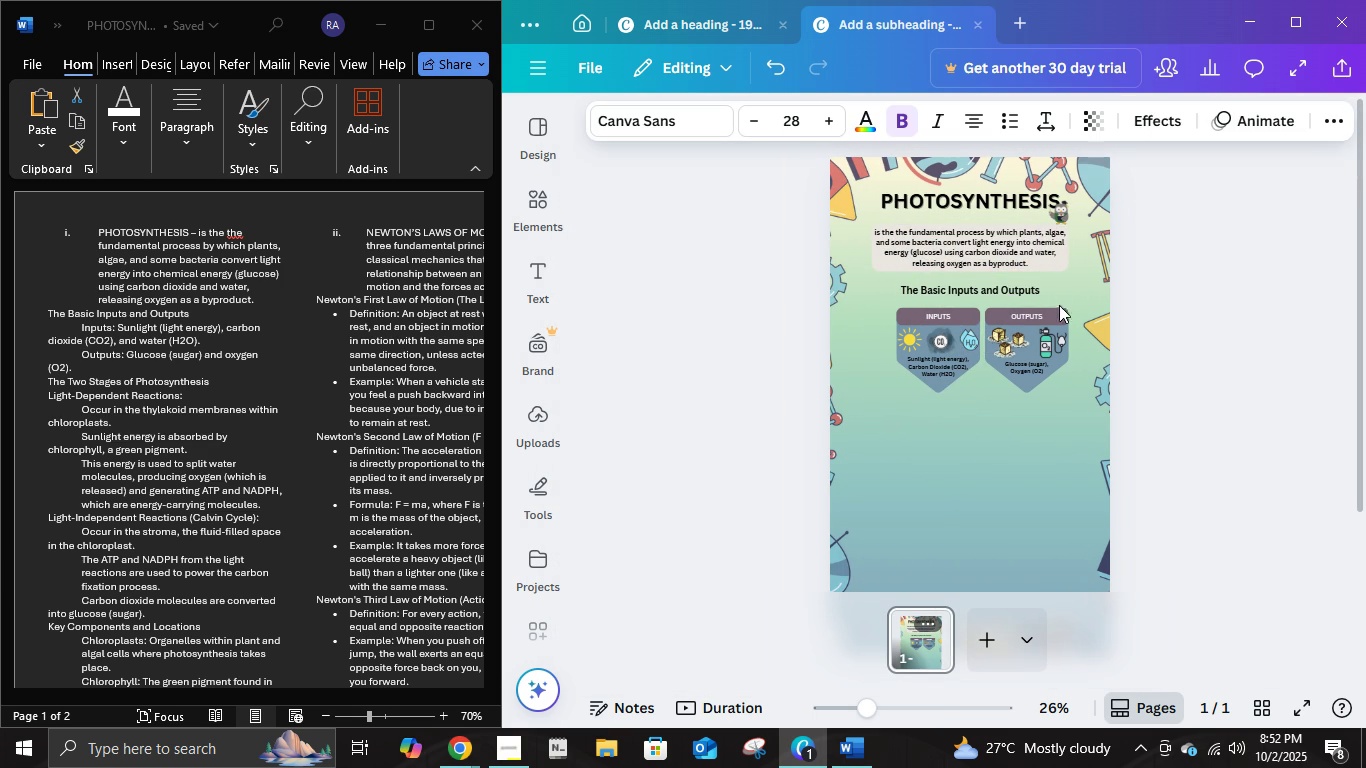 
key(ArrowDown)